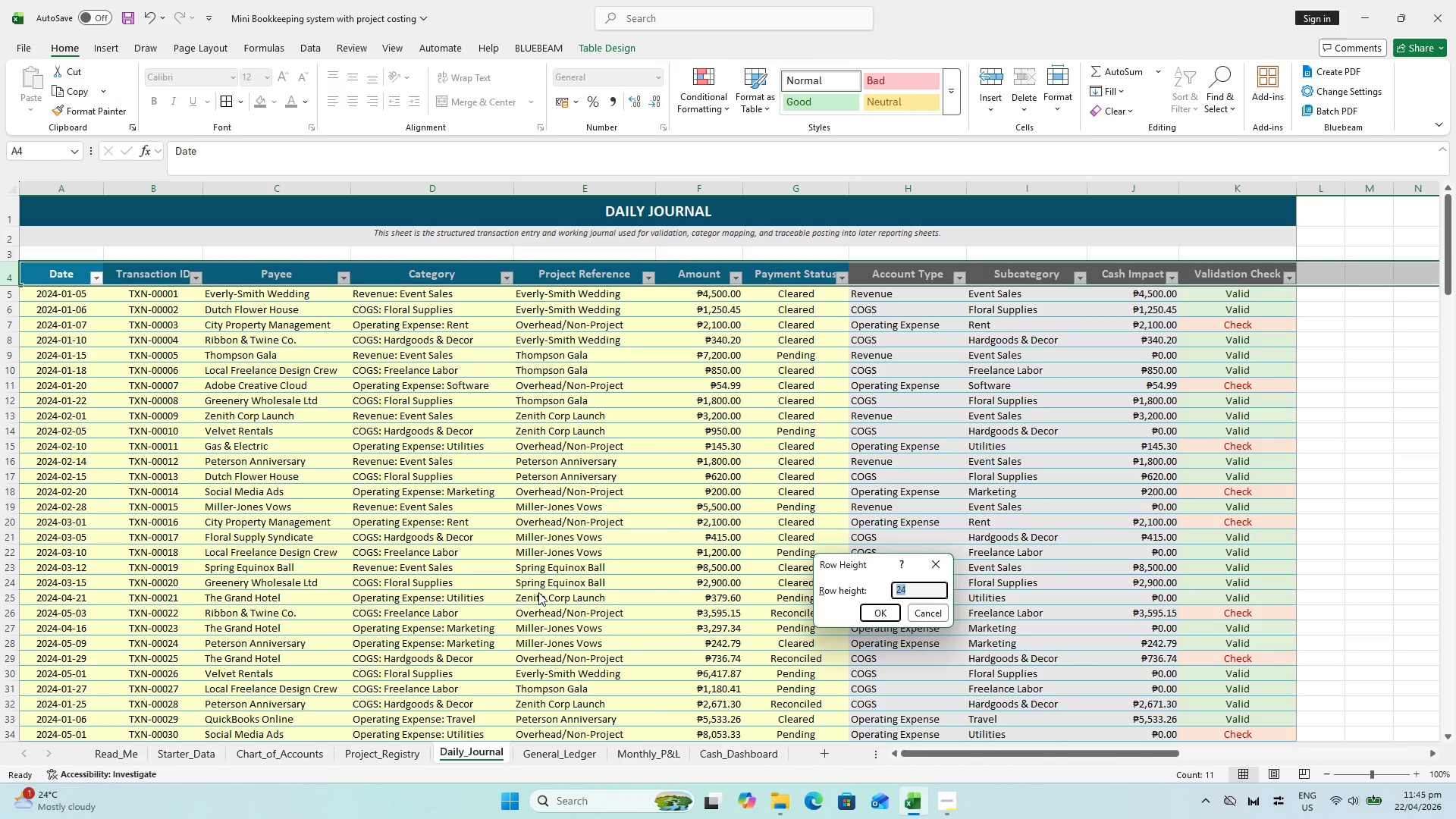 
key(Escape)
 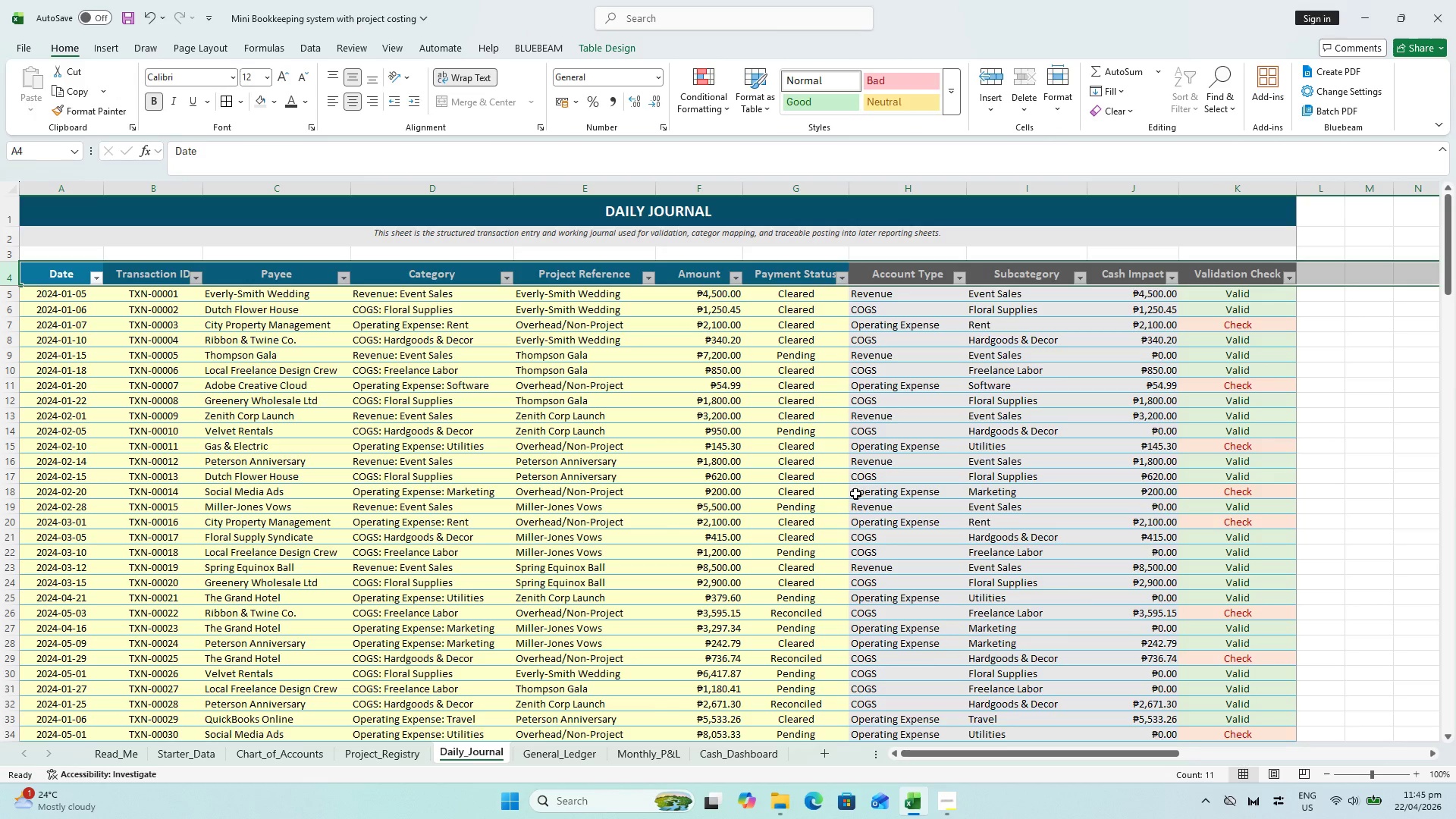 
hold_key(key=ControlLeft, duration=0.8)
 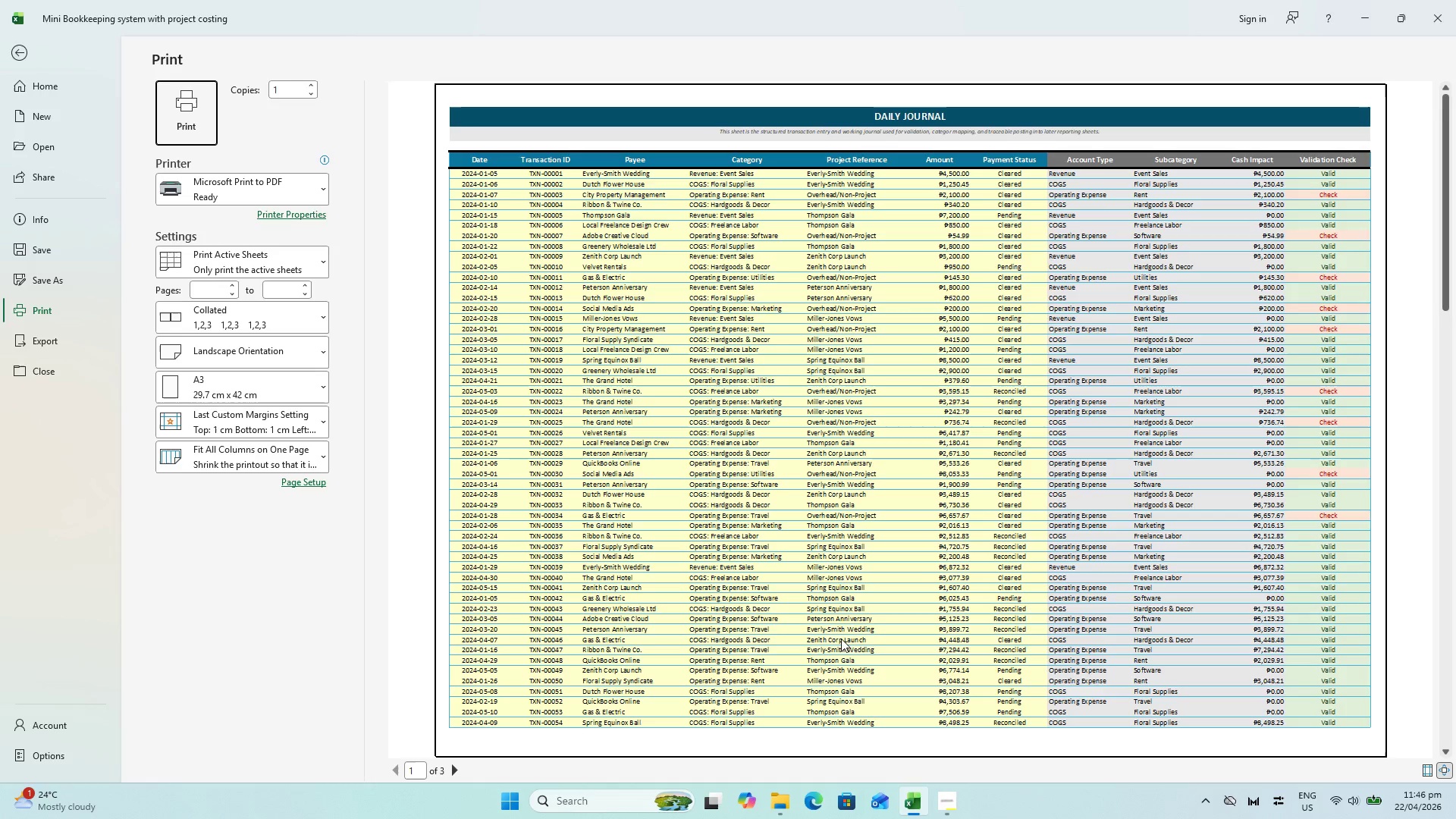 
scroll: coordinate [839, 640], scroll_direction: up, amount: 3.0
 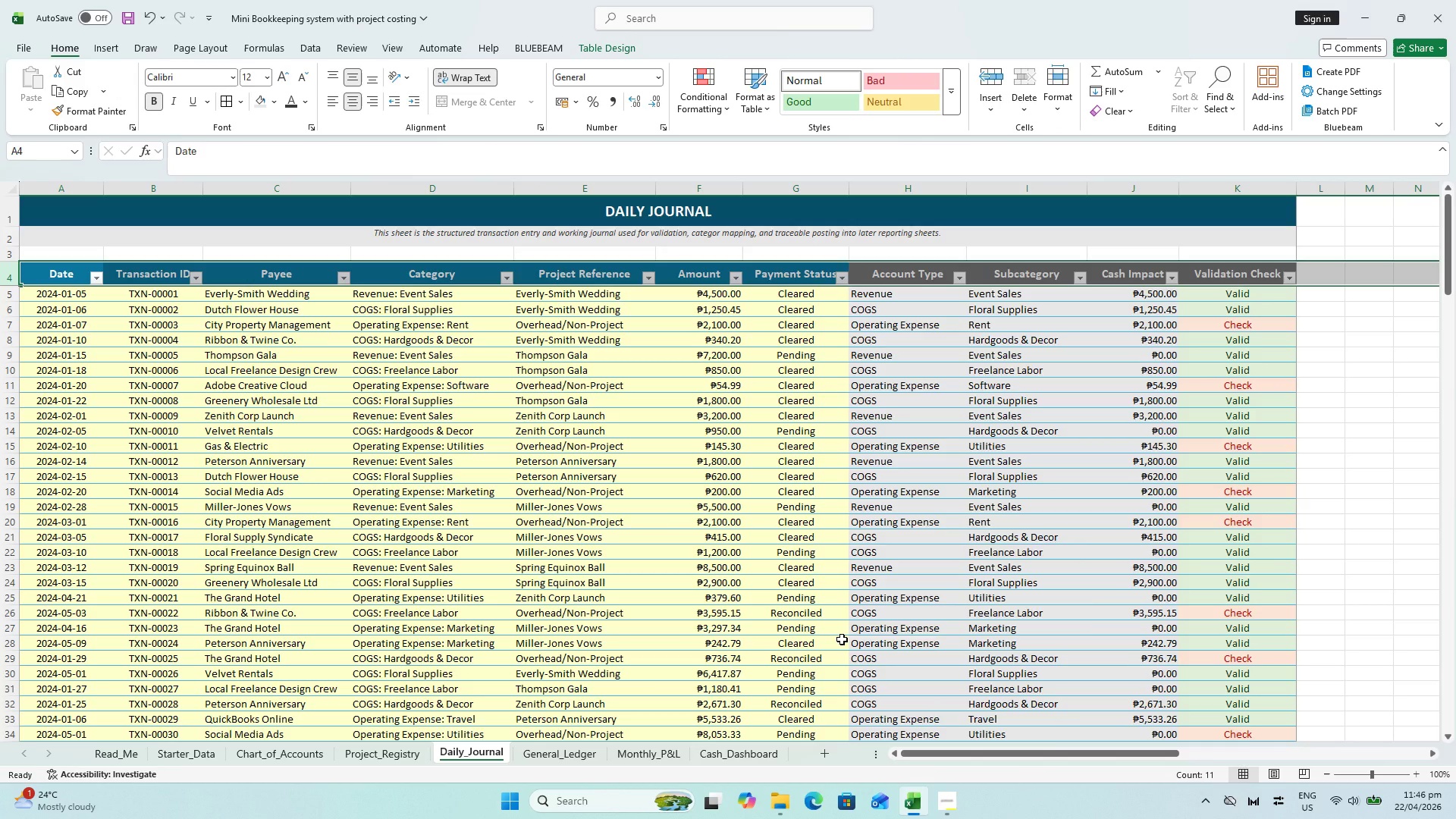 
hold_key(key=P, duration=16.88)
 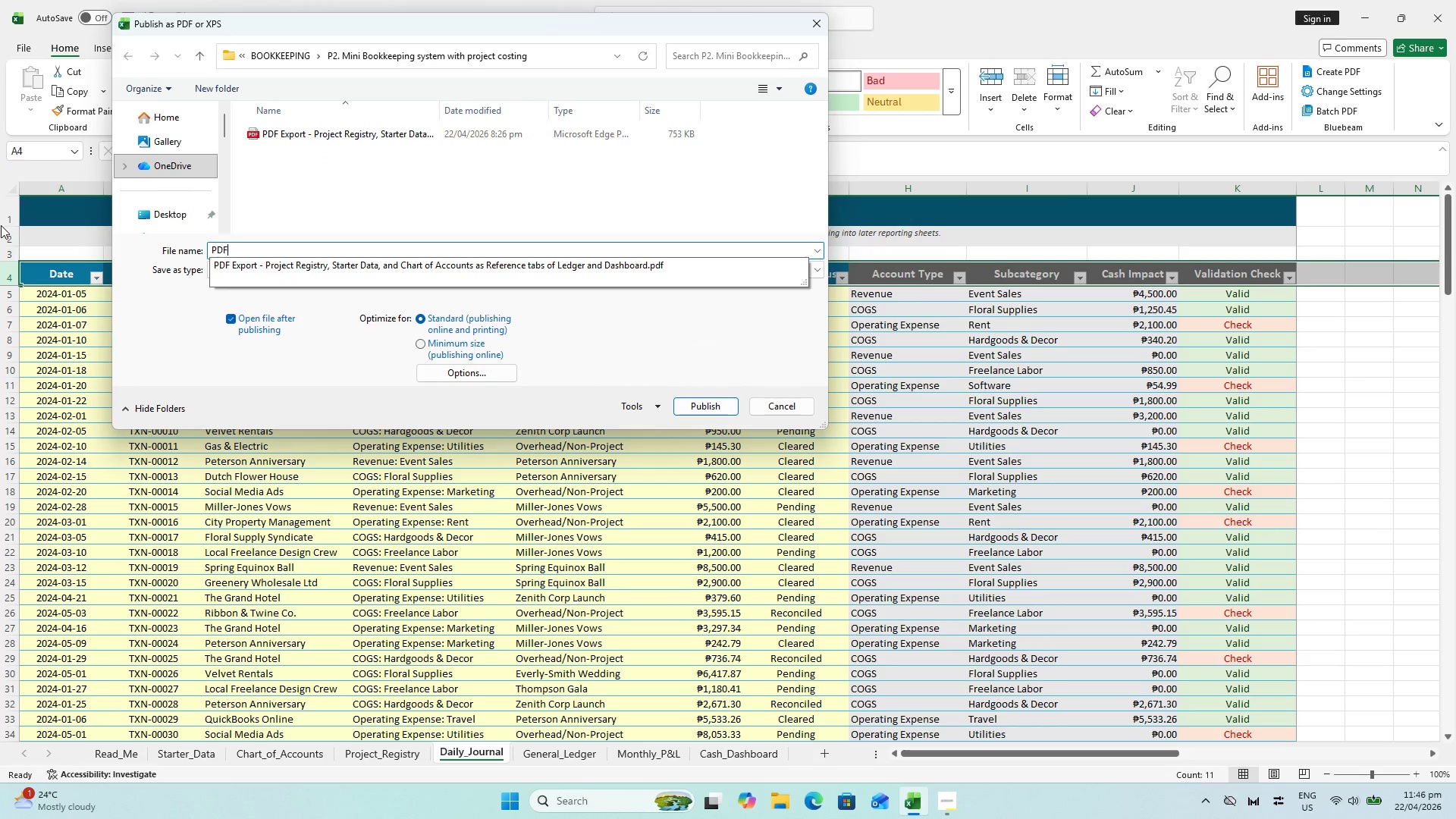 
left_click([46, 335])
 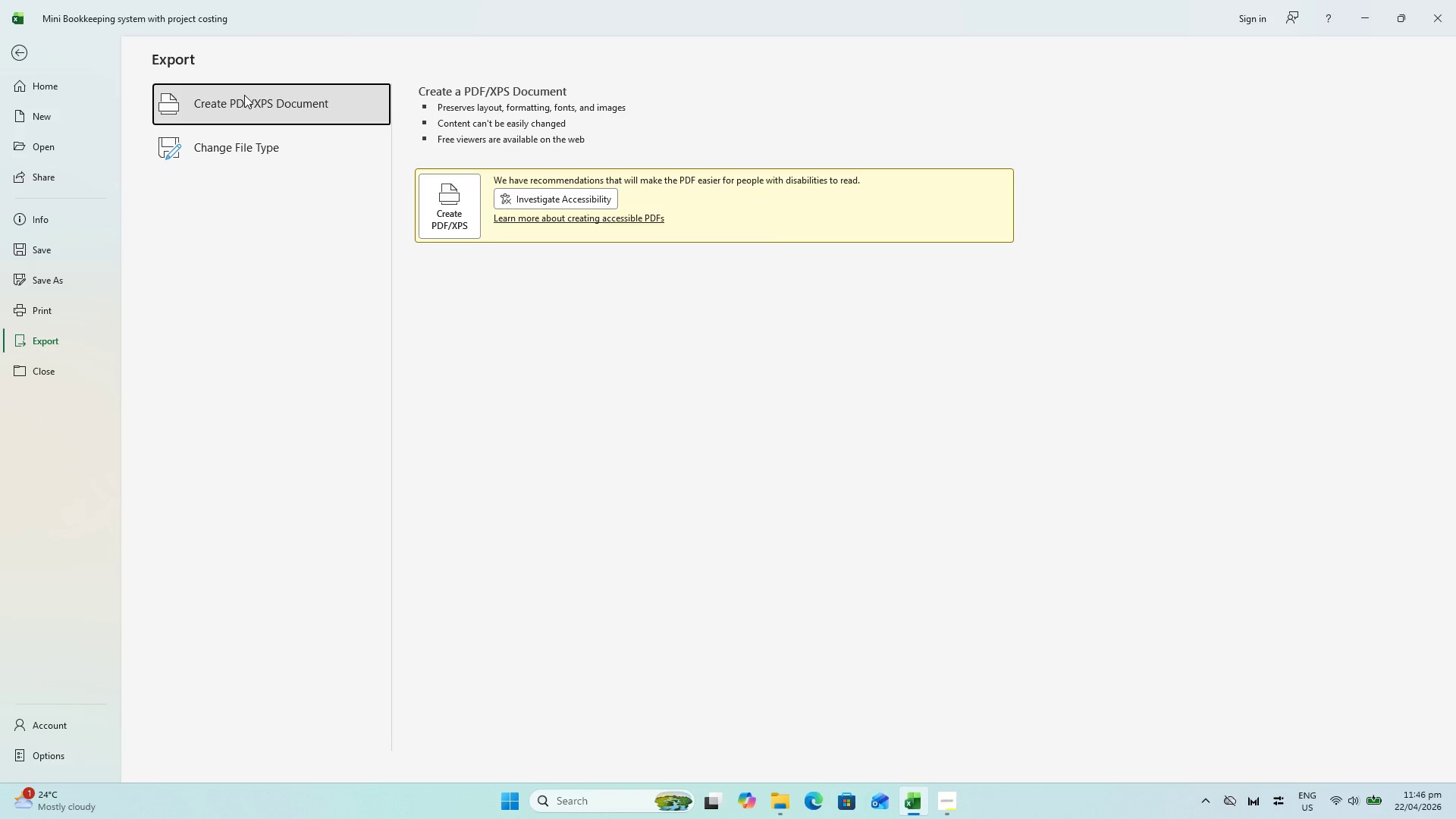 
left_click([245, 95])
 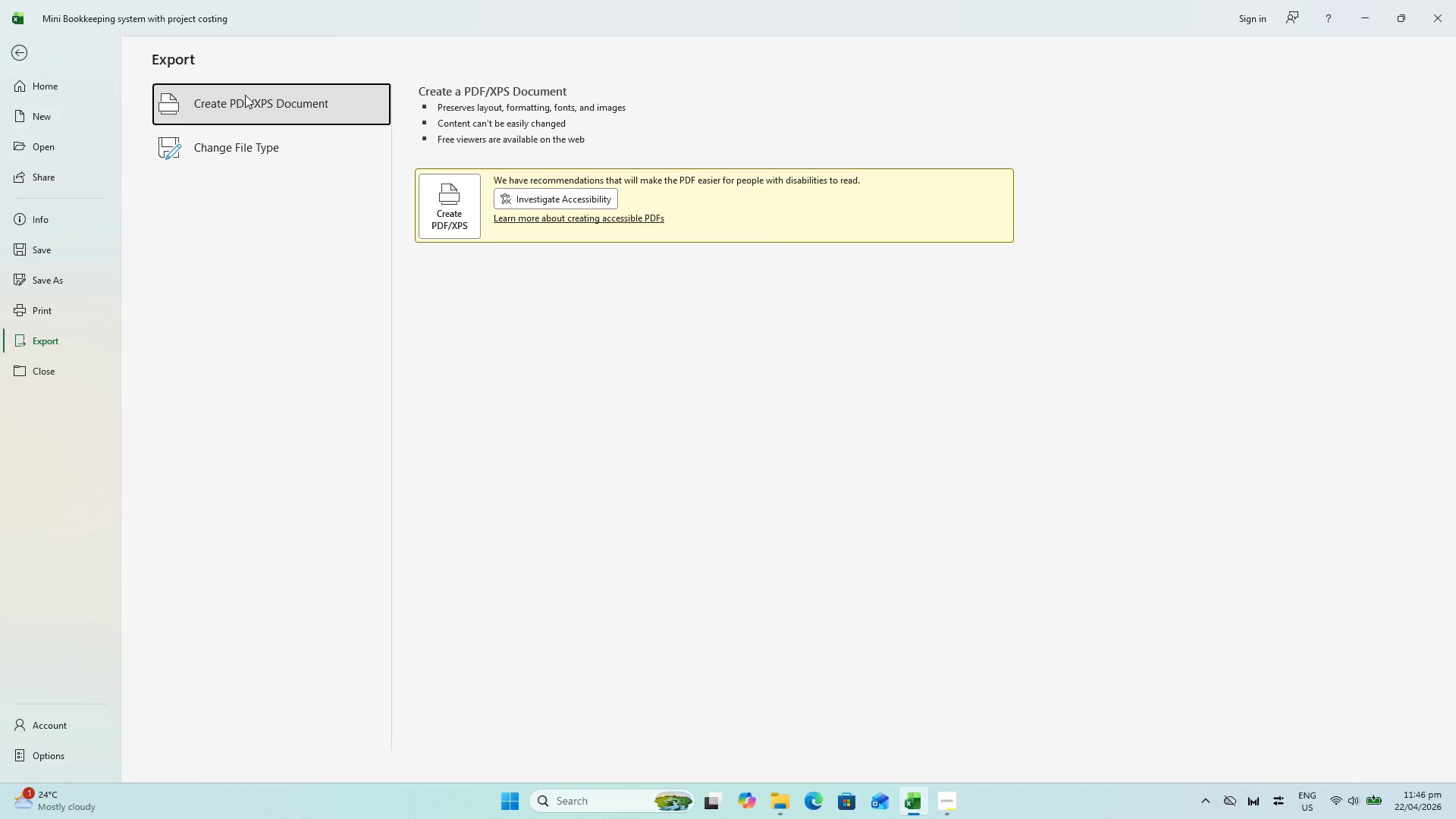 
double_click([245, 95])
 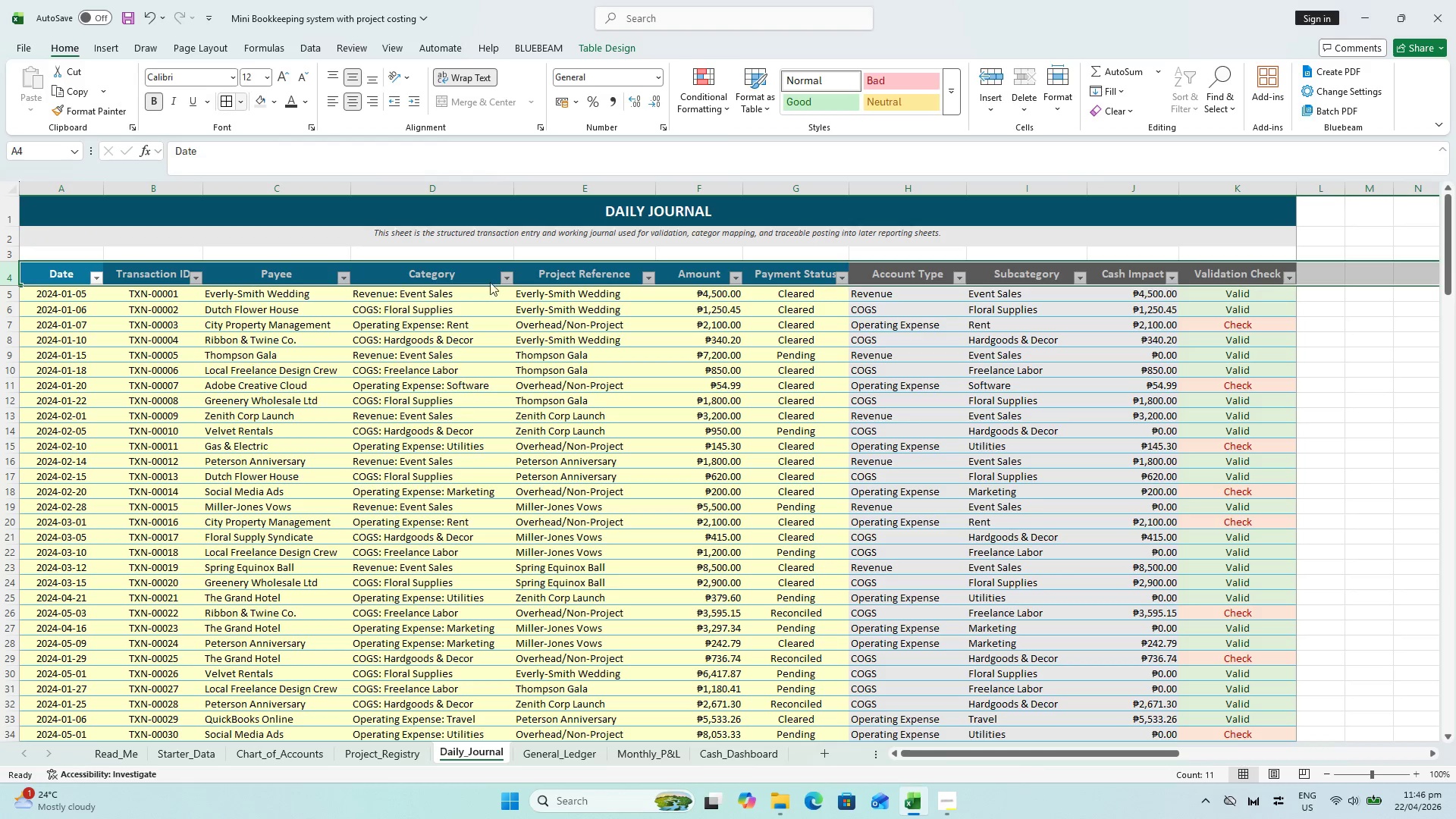 
hold_key(key=AltLeft, duration=0.62)
 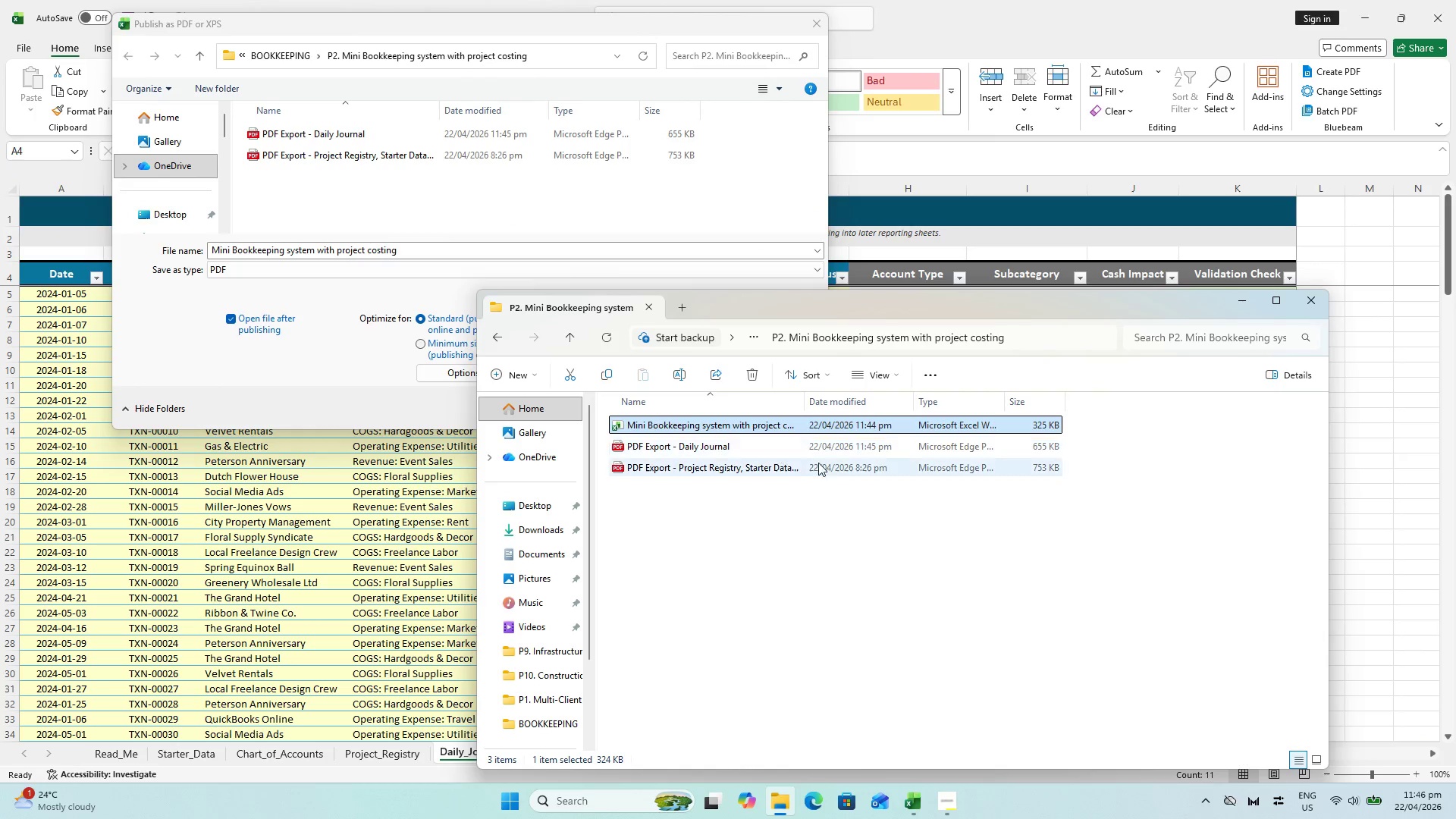 
left_click_drag(start_coordinate=[820, 463], to_coordinate=[824, 466])
 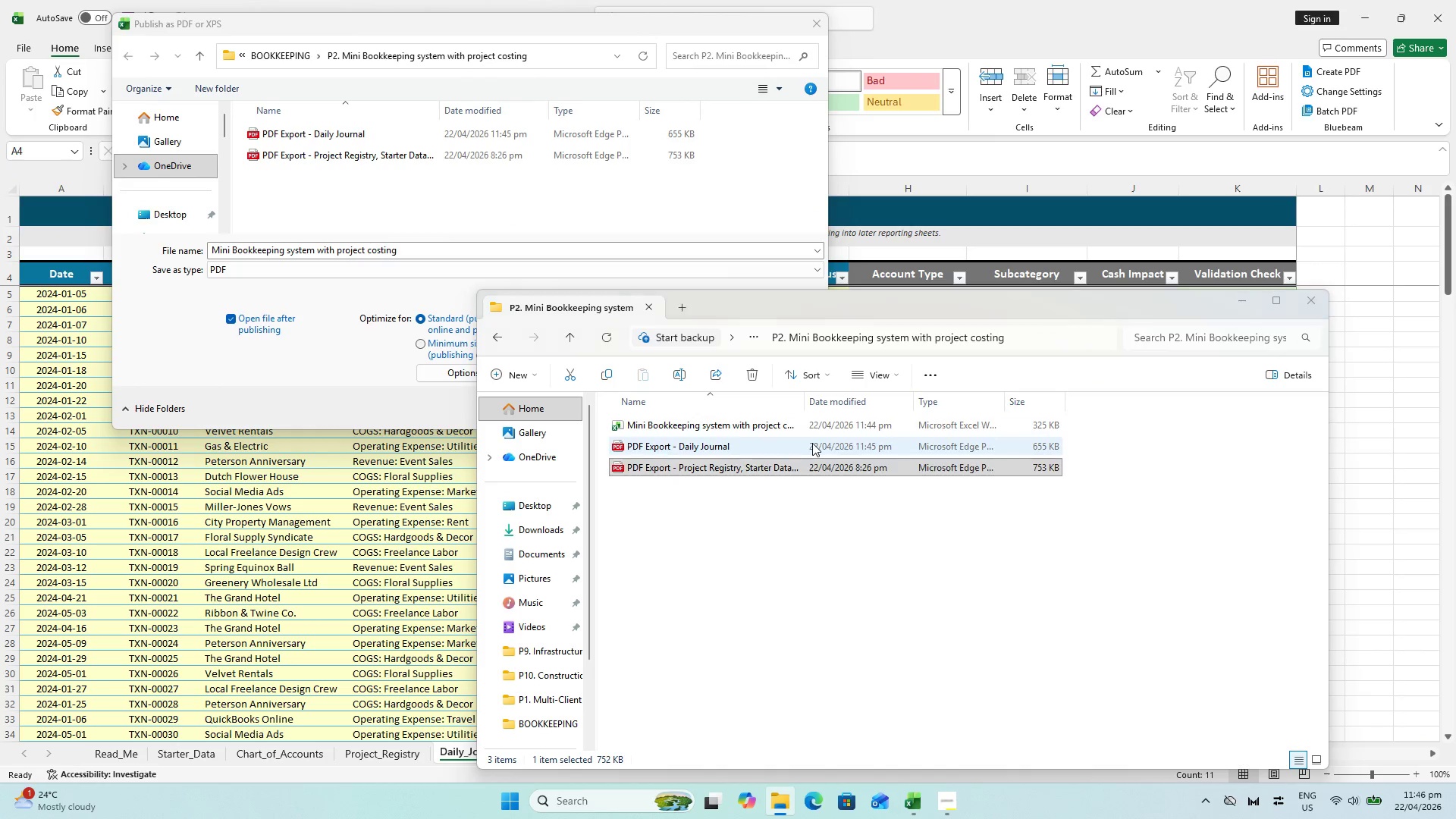 
double_click([812, 443])
 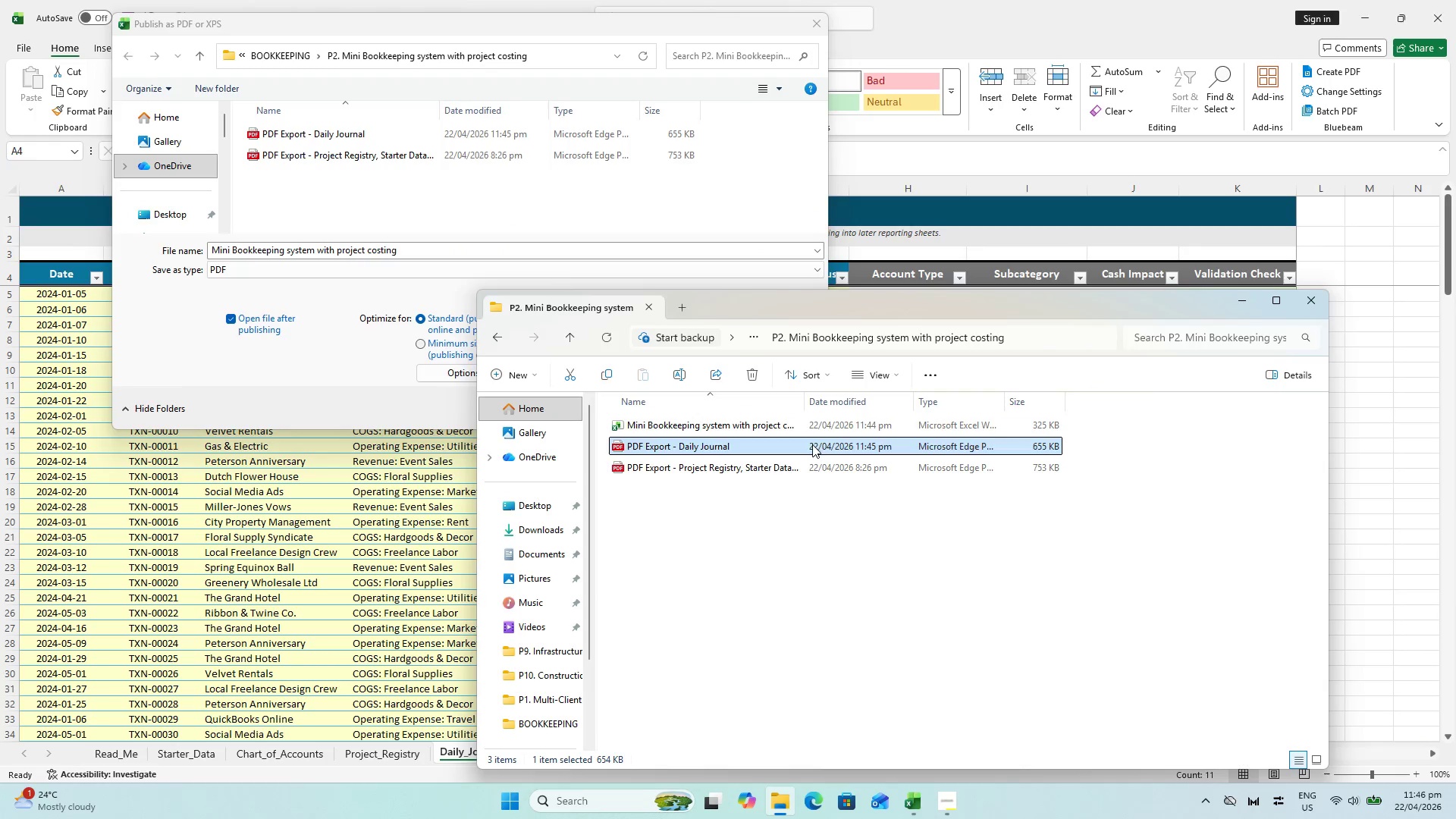 
key(Delete)
 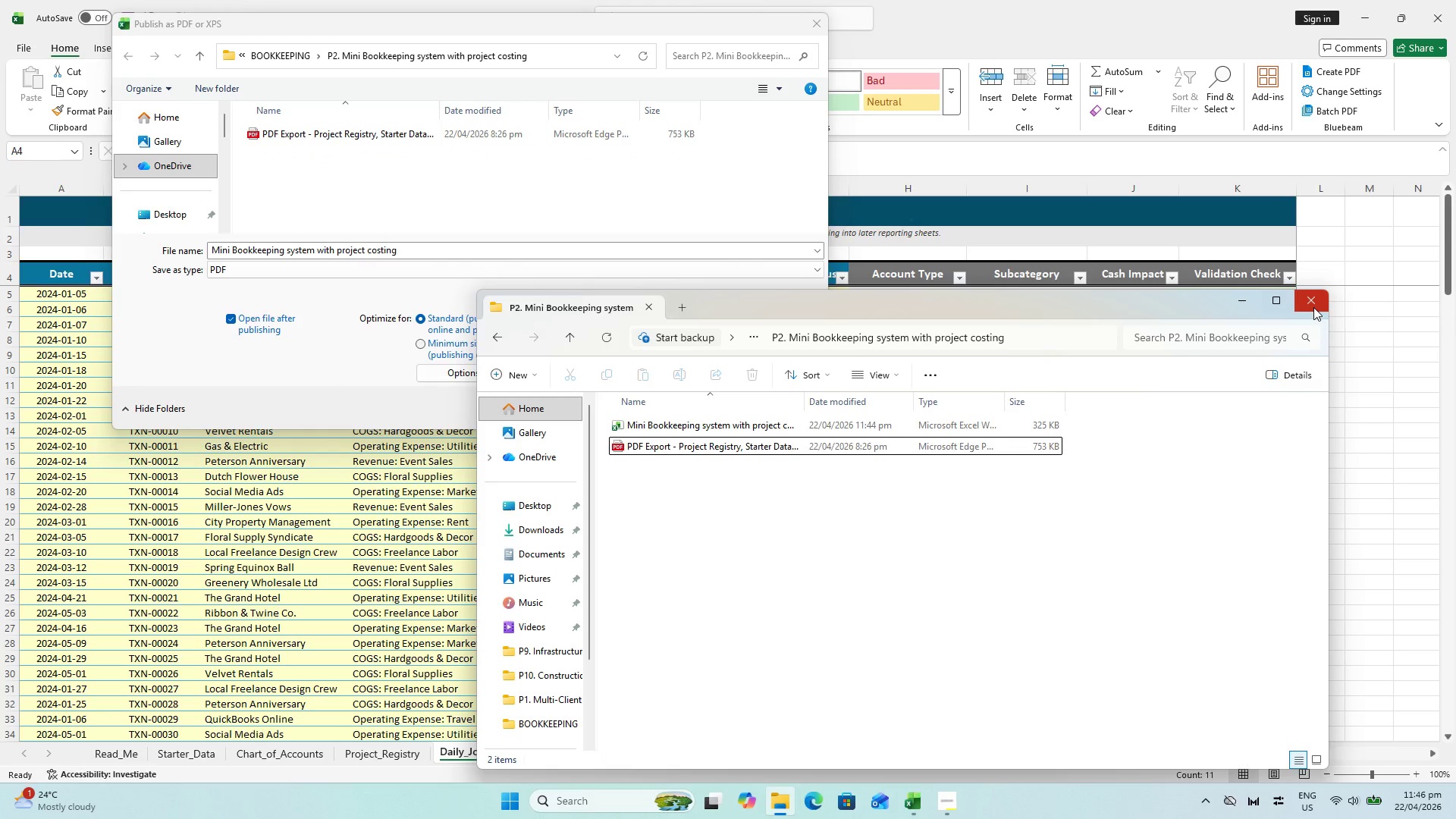 
left_click([1313, 307])
 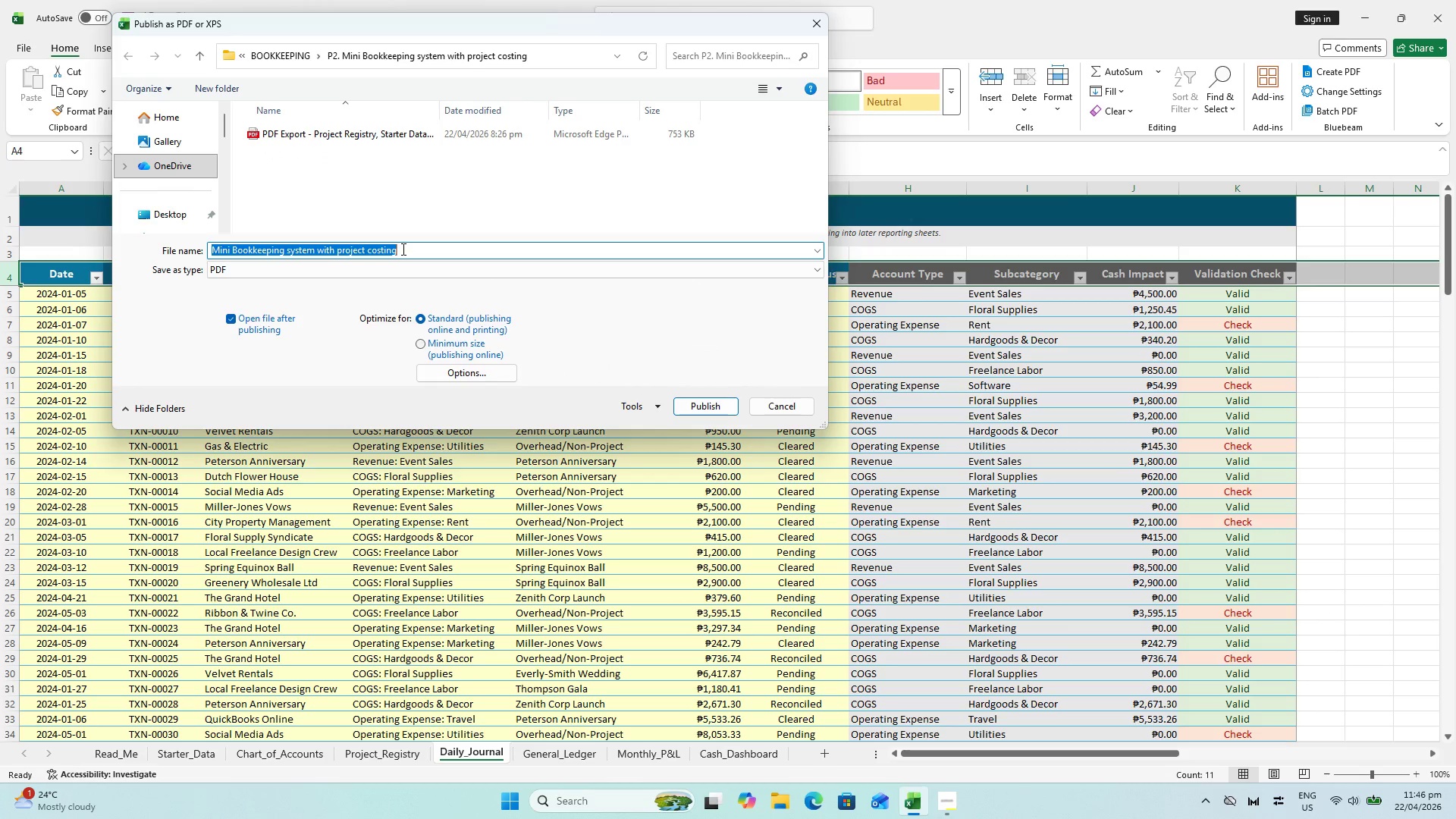 
left_click_drag(start_coordinate=[402, 248], to_coordinate=[0, 224])
 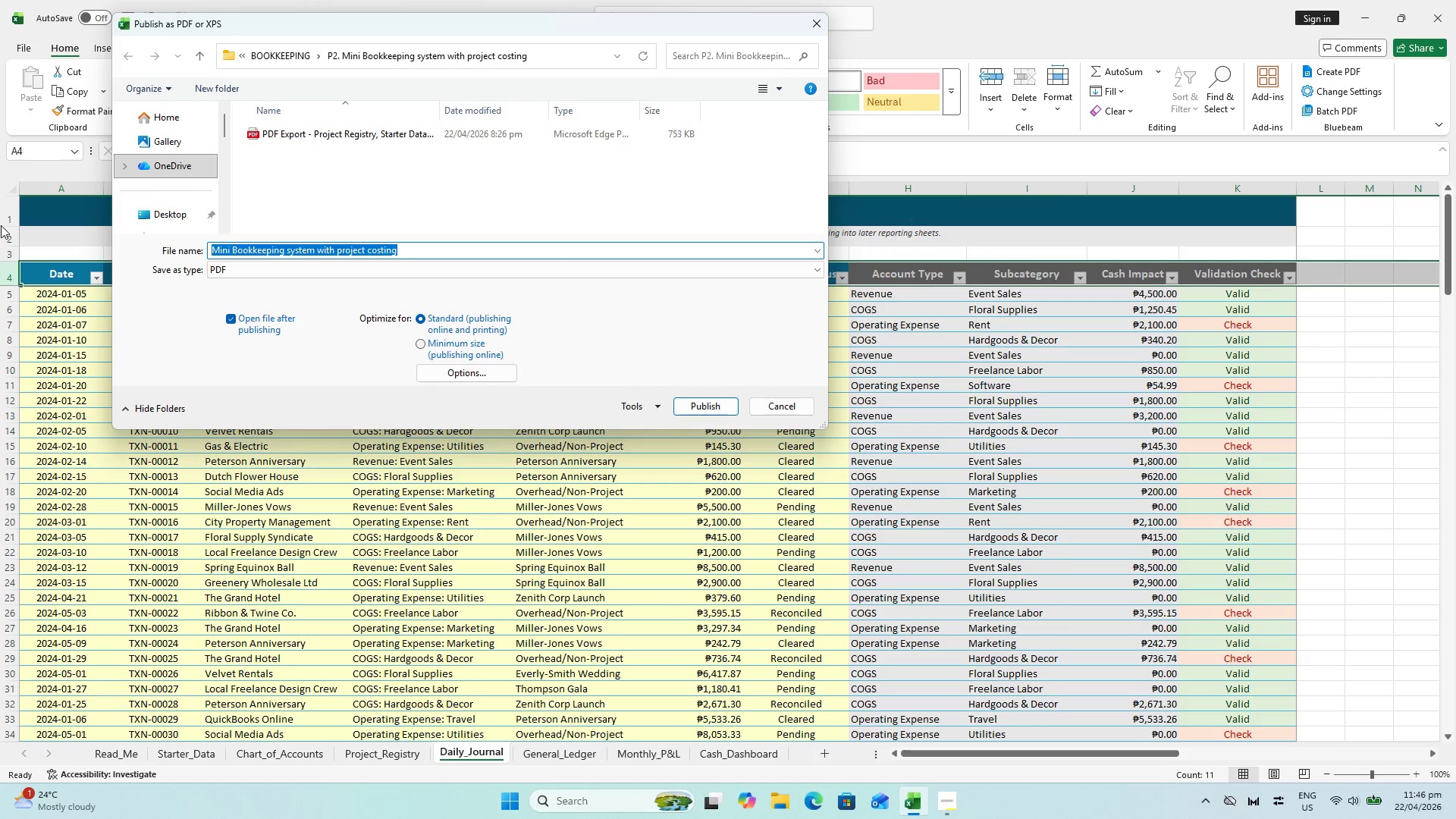 
type(DF Export - Daily Expo)
 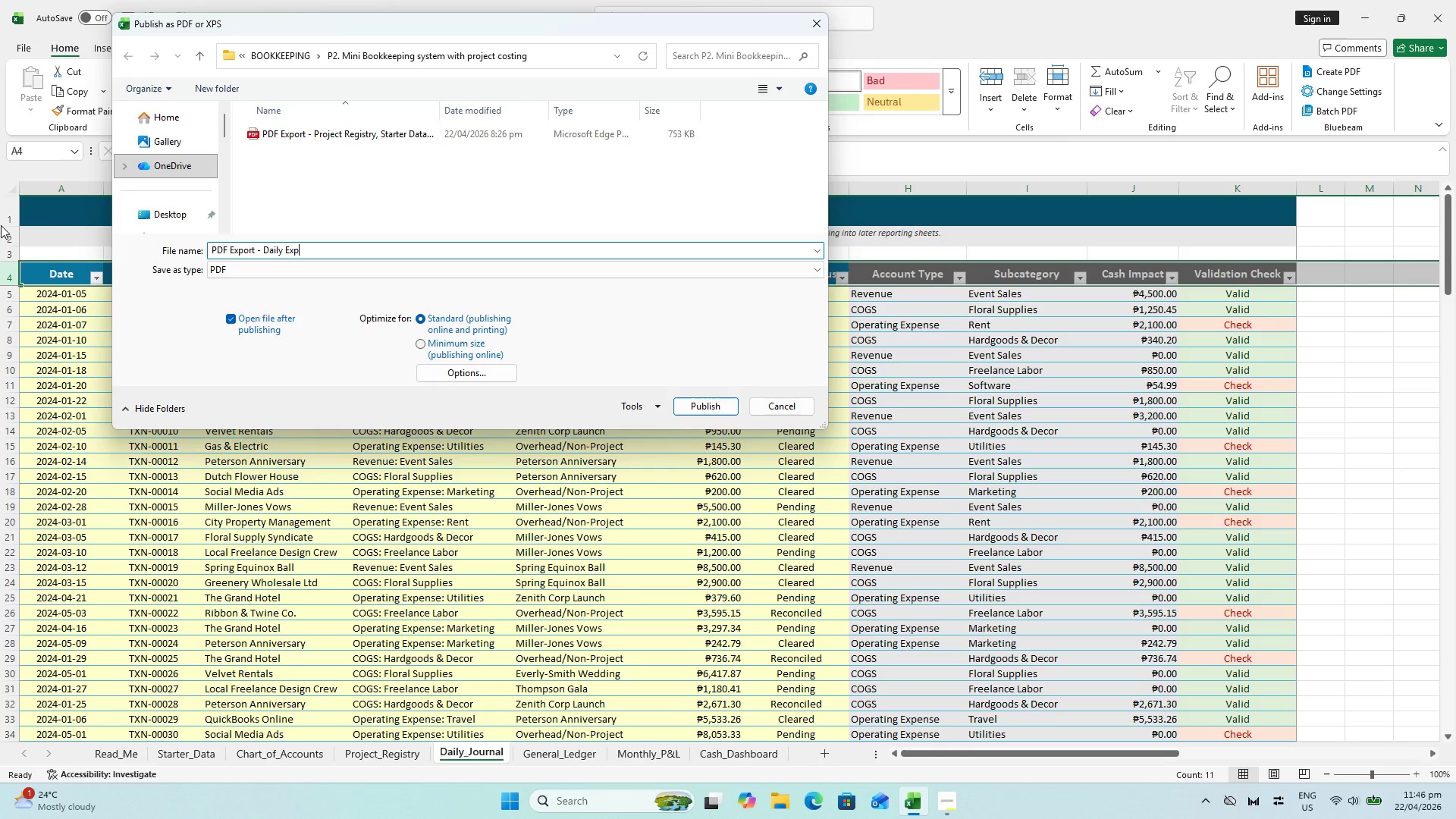 
hold_key(key=Backspace, duration=0.58)
 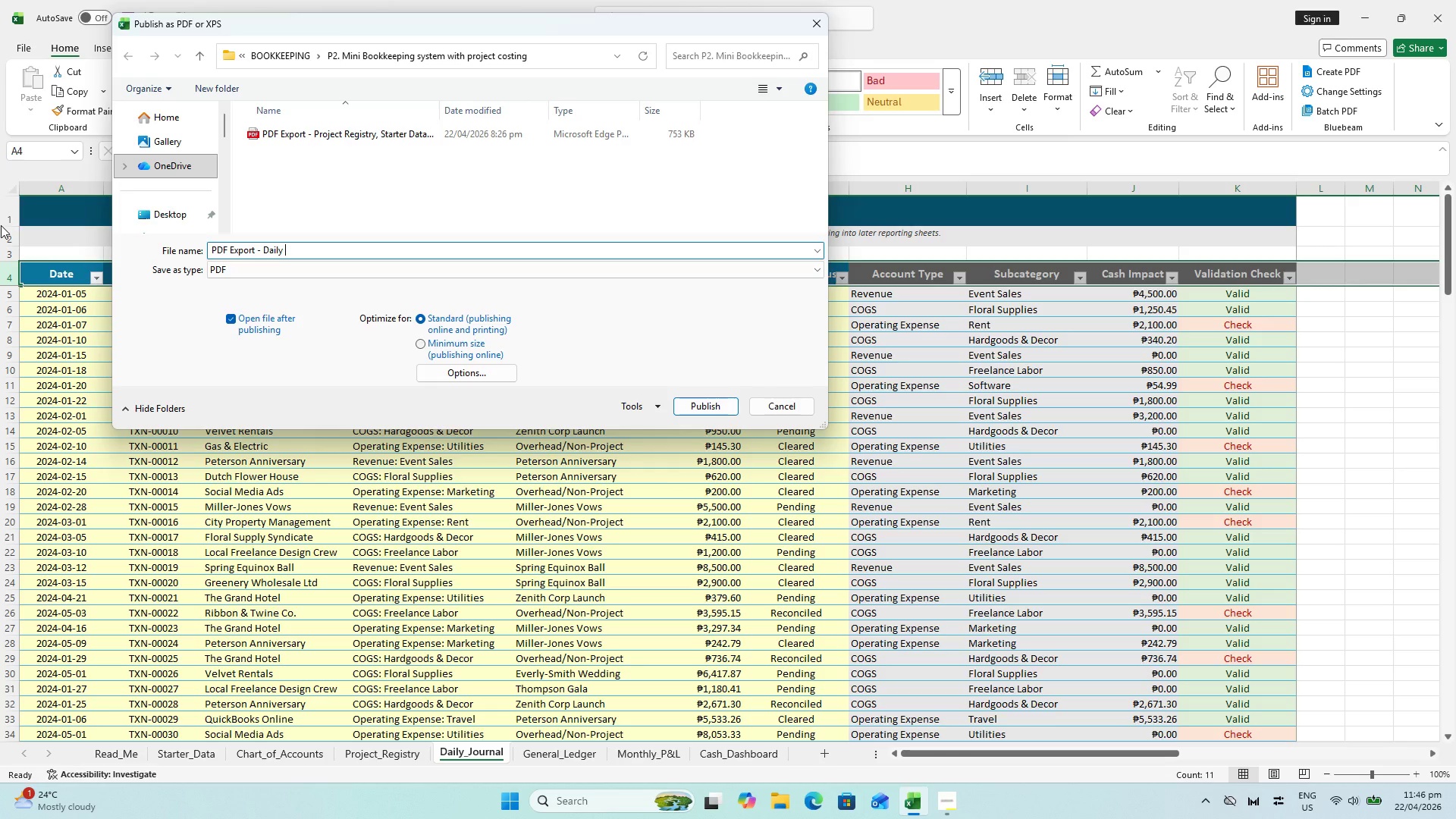 
type(Journal)
 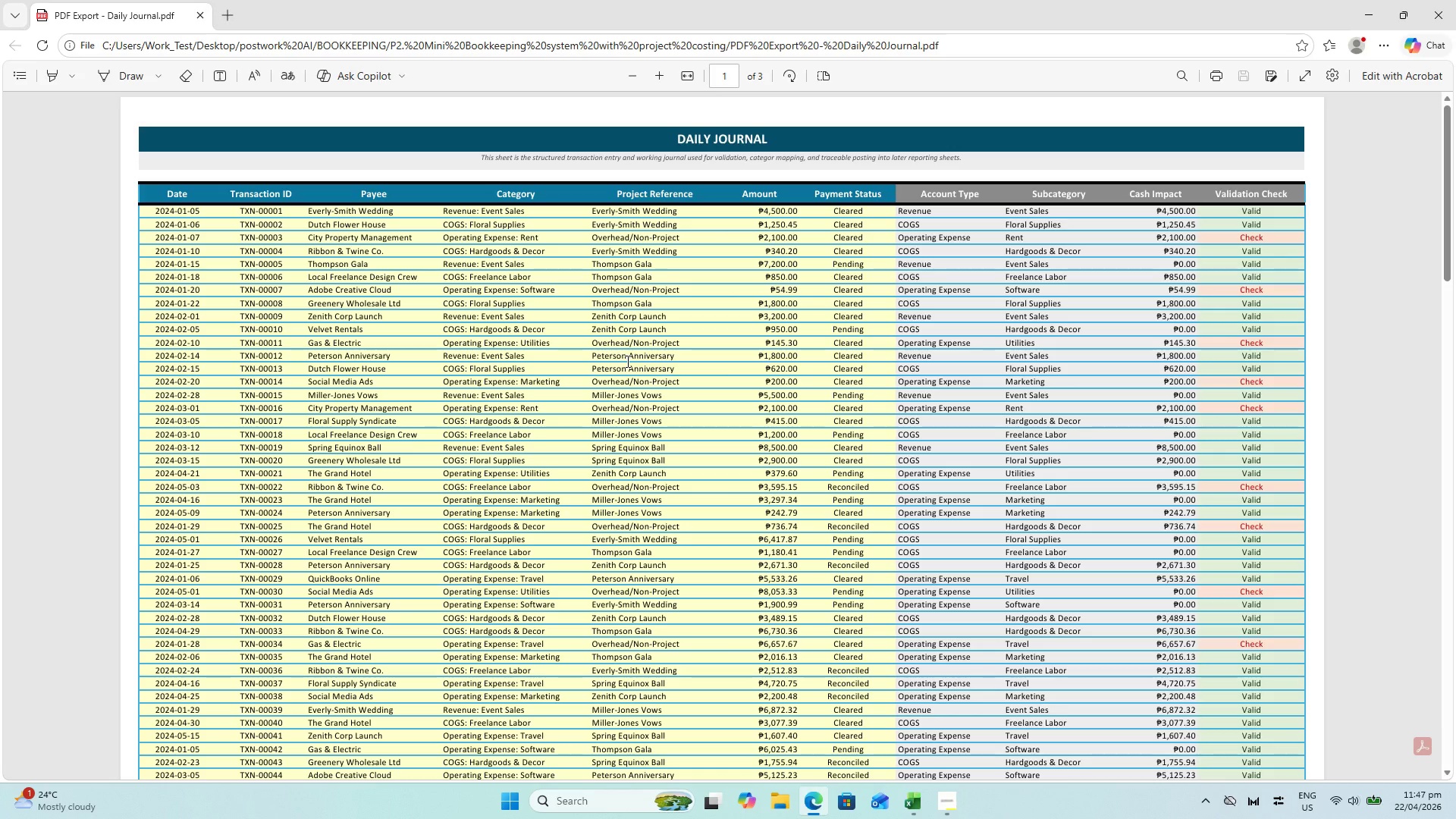 
wait(37.91)
 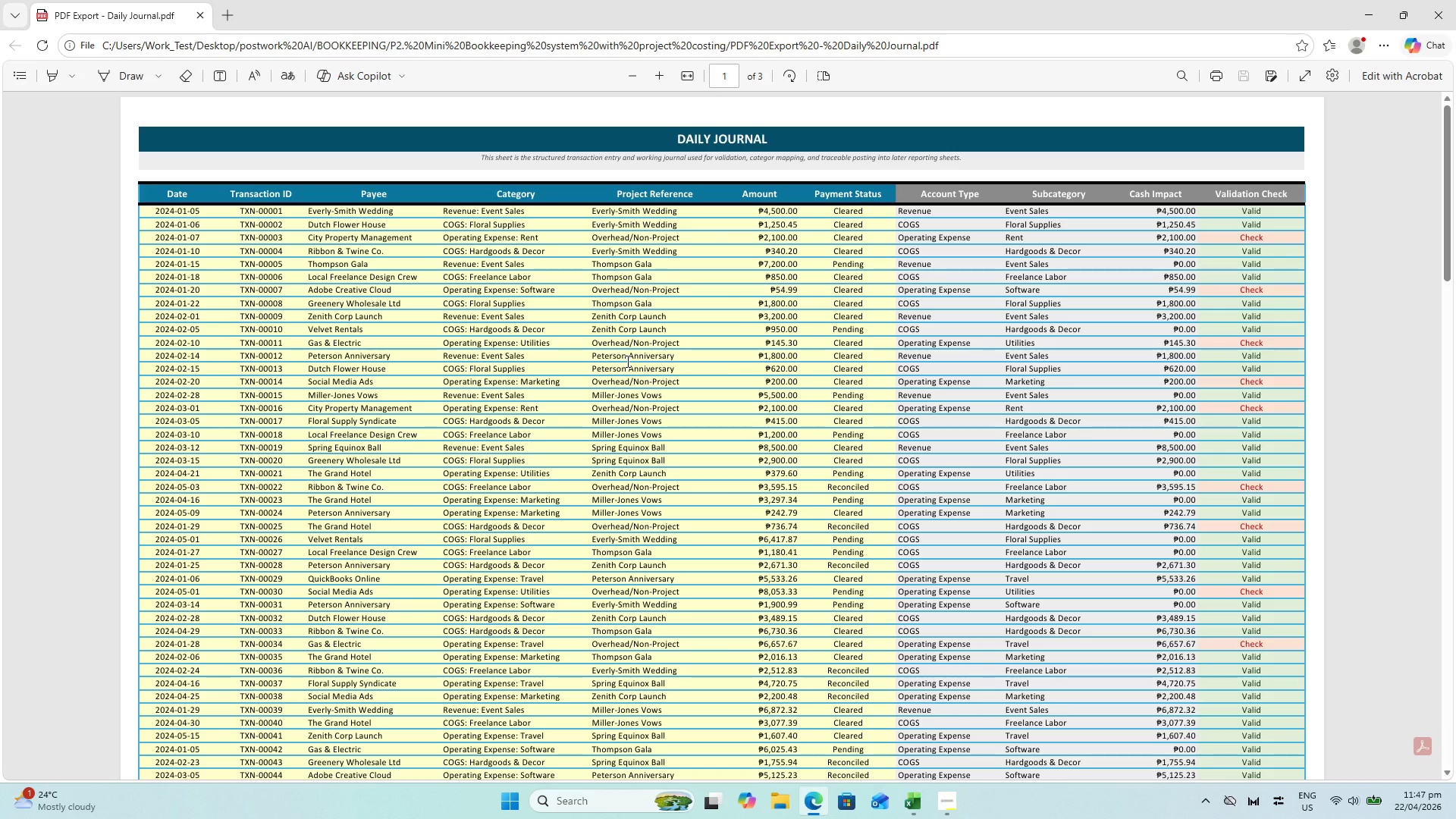 
scroll: coordinate [807, 402], scroll_direction: up, amount: 3.0
 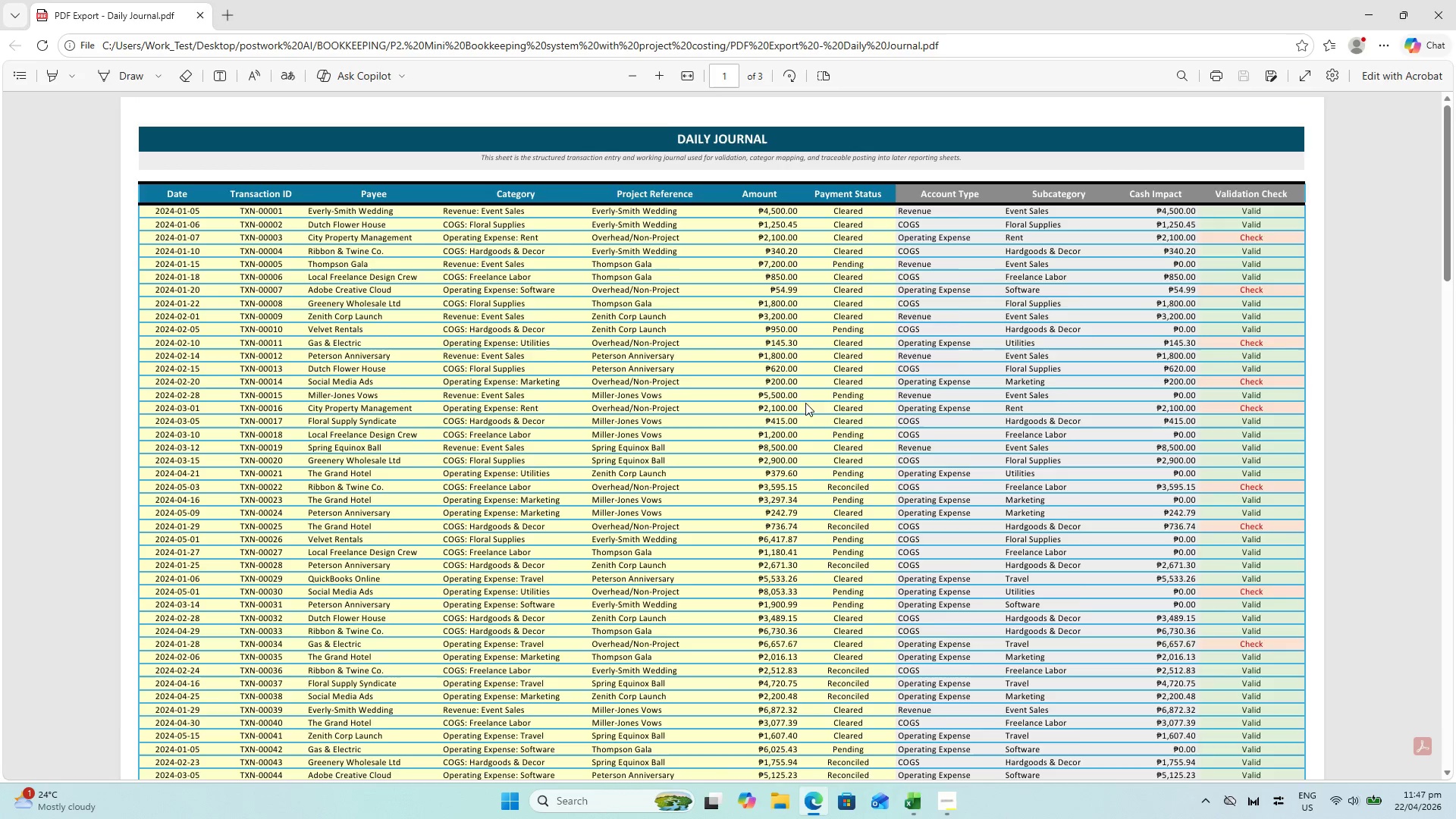 
scroll: coordinate [803, 399], scroll_direction: down, amount: 36.0
 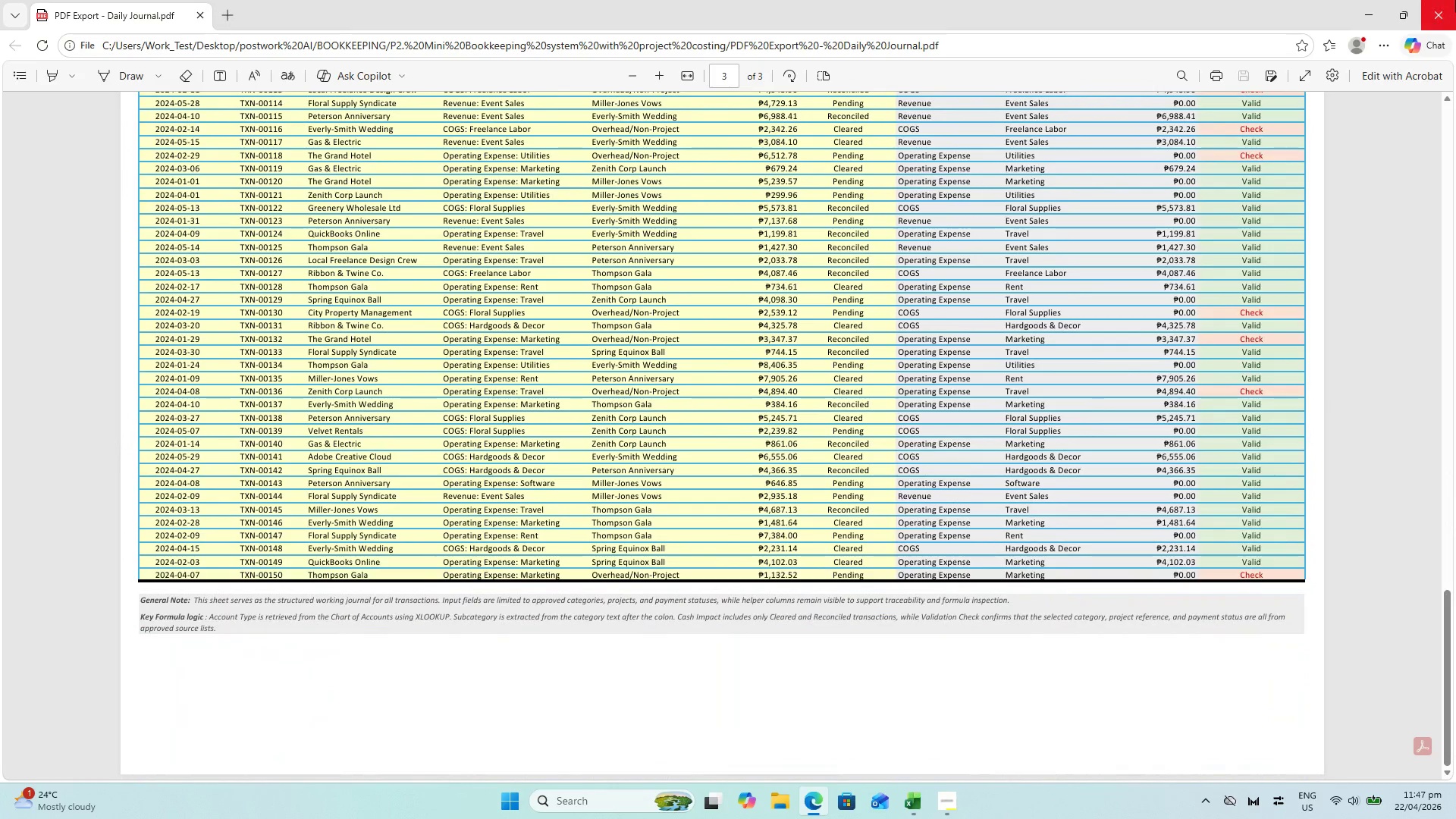 
left_click([1454, 0])
 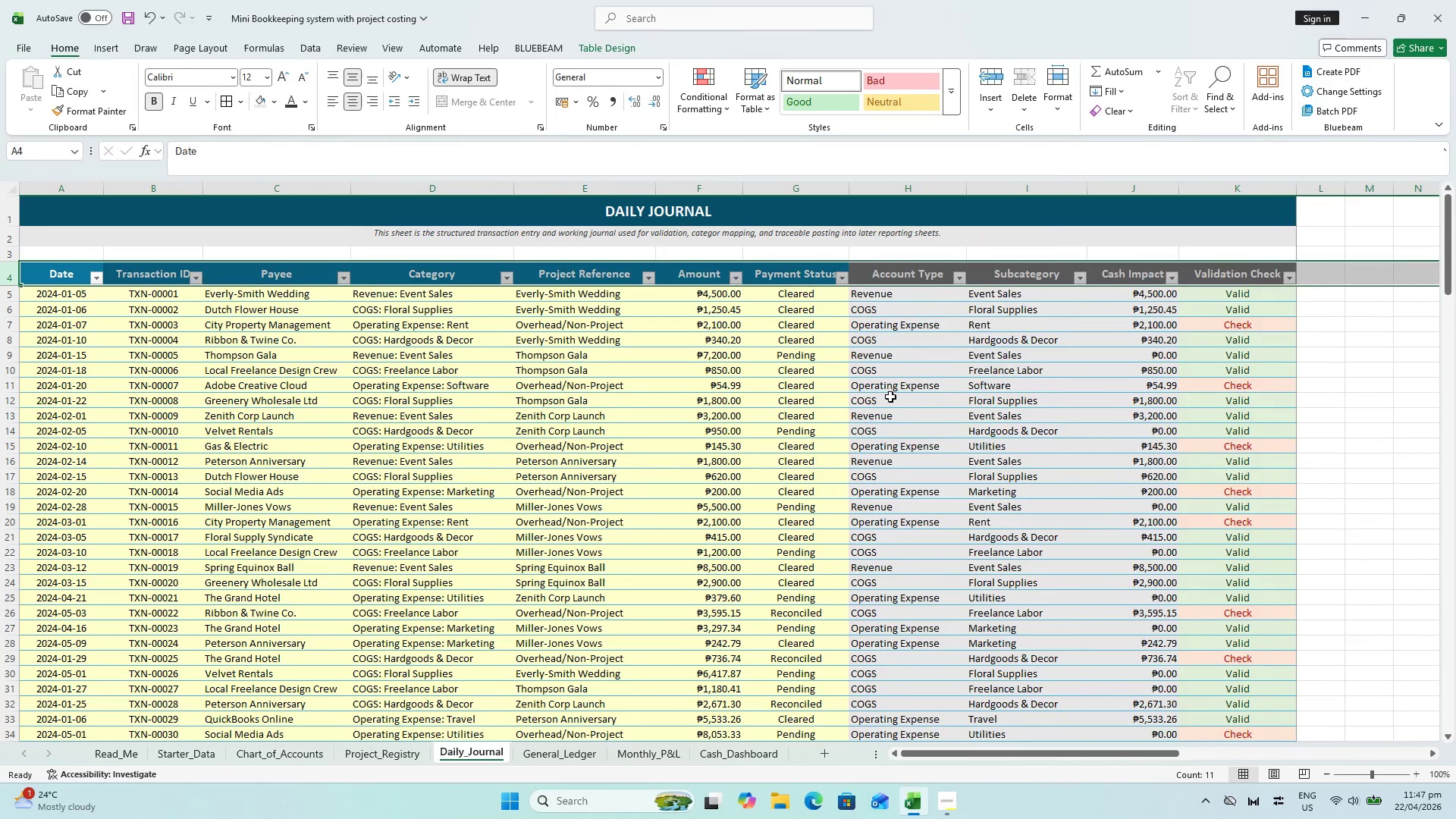 